 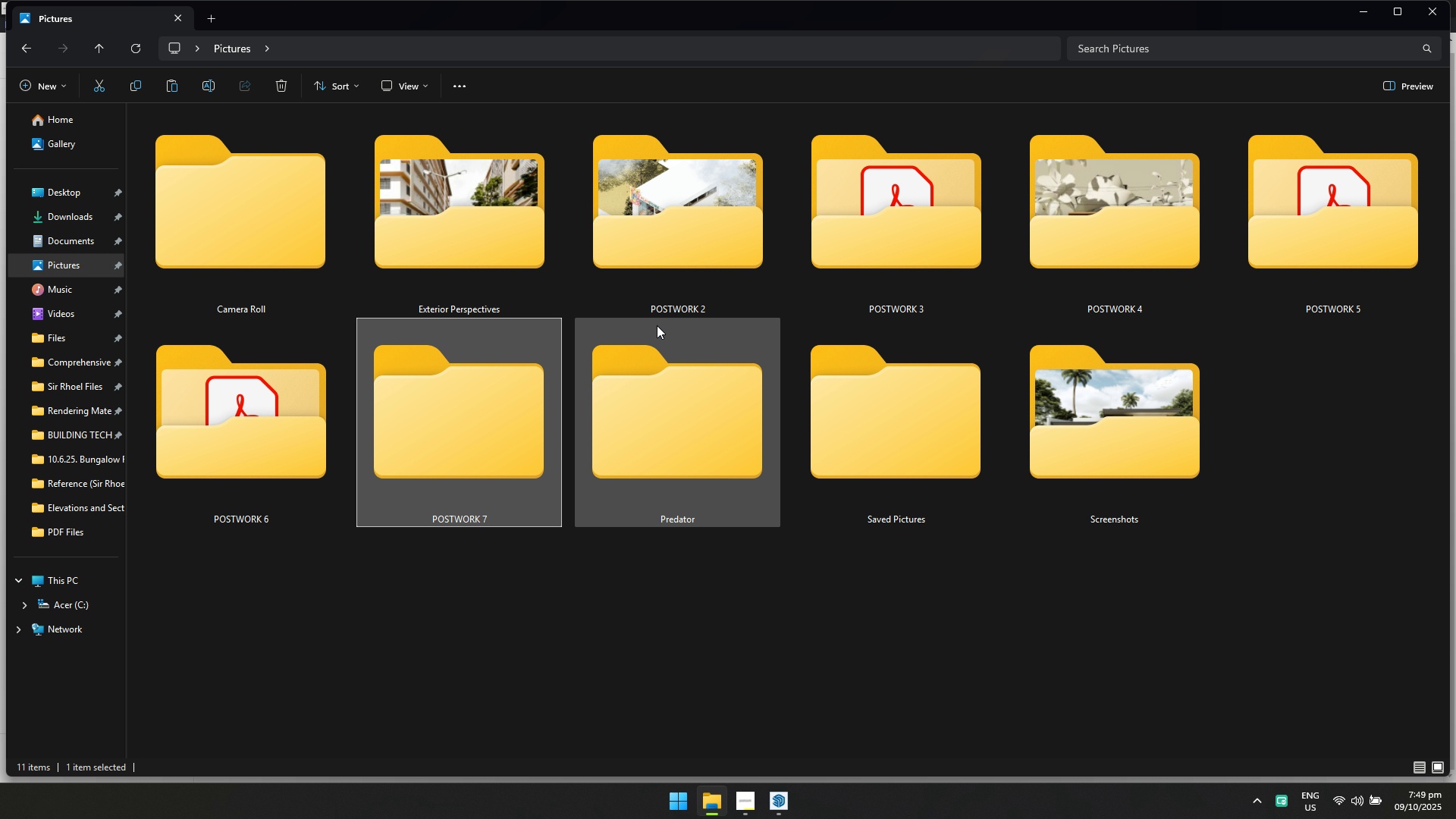 
left_click([1112, 604])
 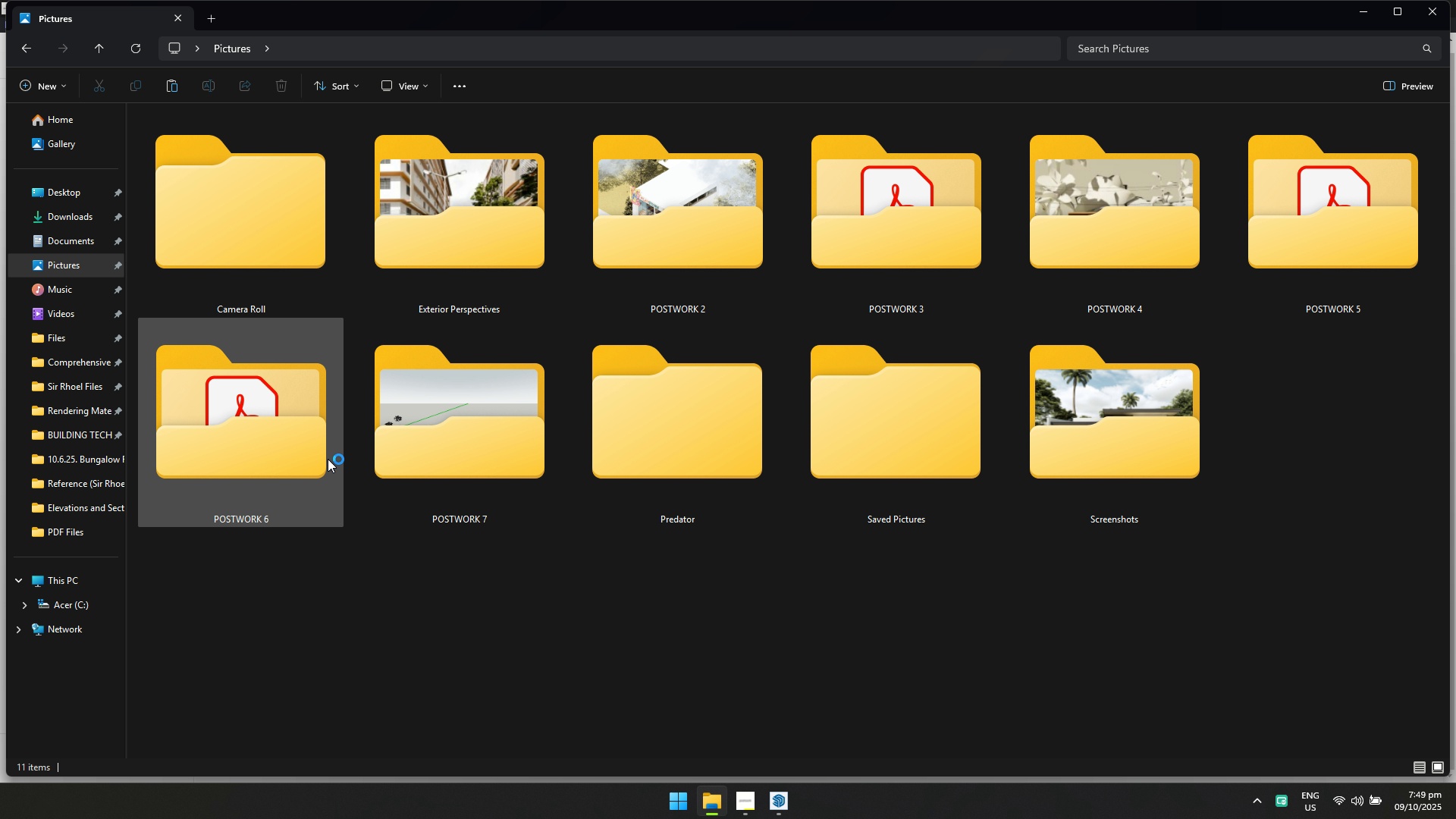 
double_click([253, 457])
 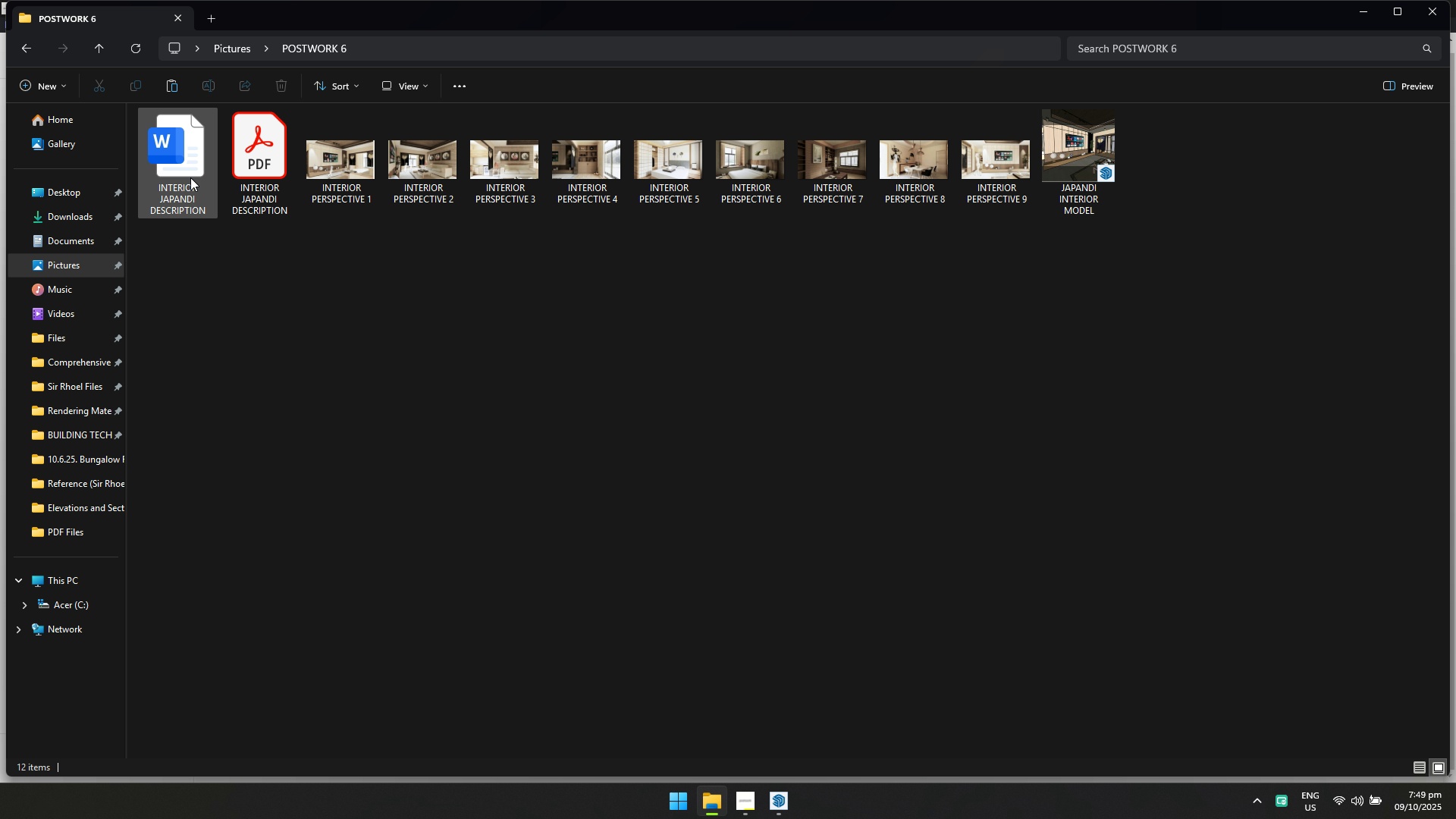 
left_click([190, 177])
 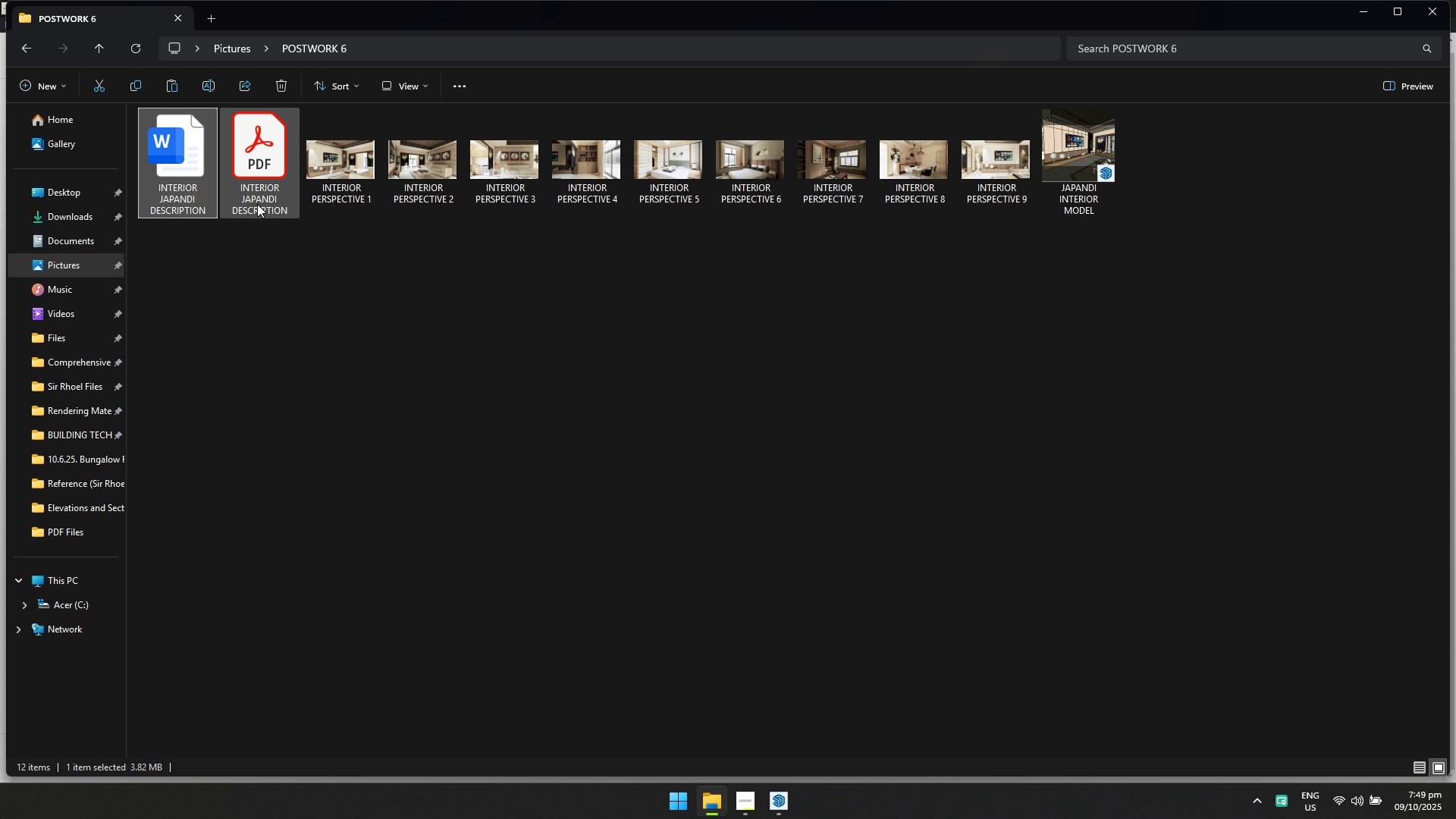 
key(Control+C)
 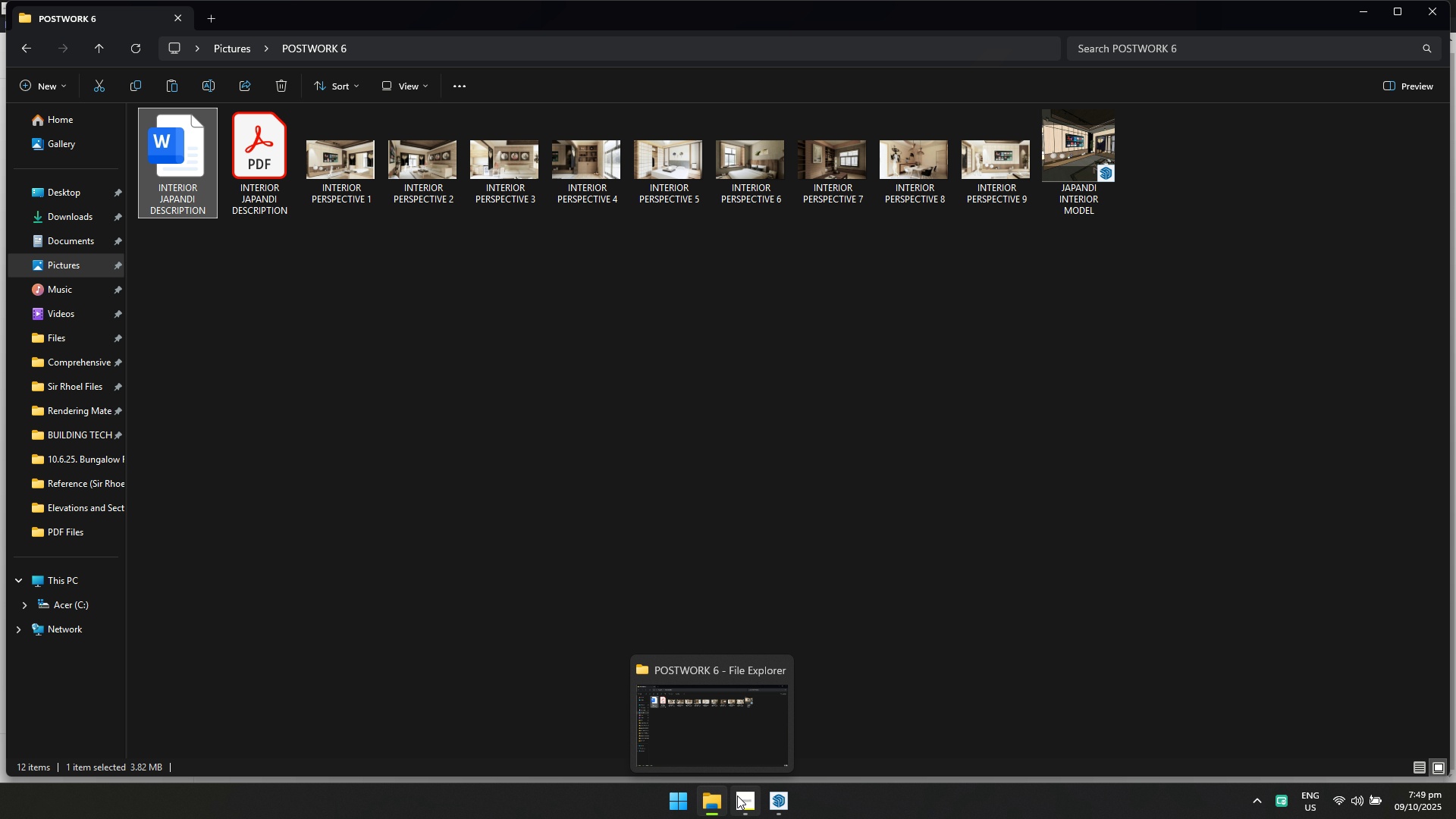 
left_click([745, 799])